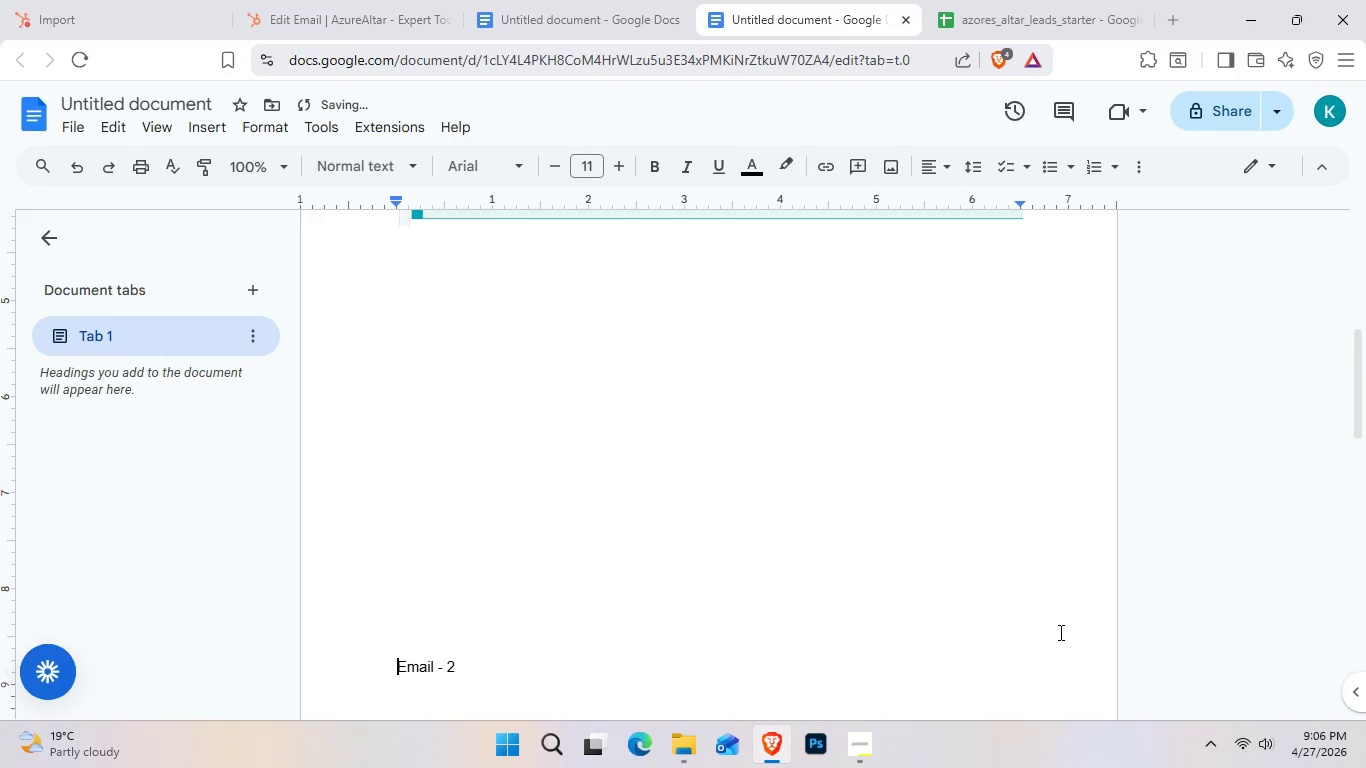 
key(Enter)
 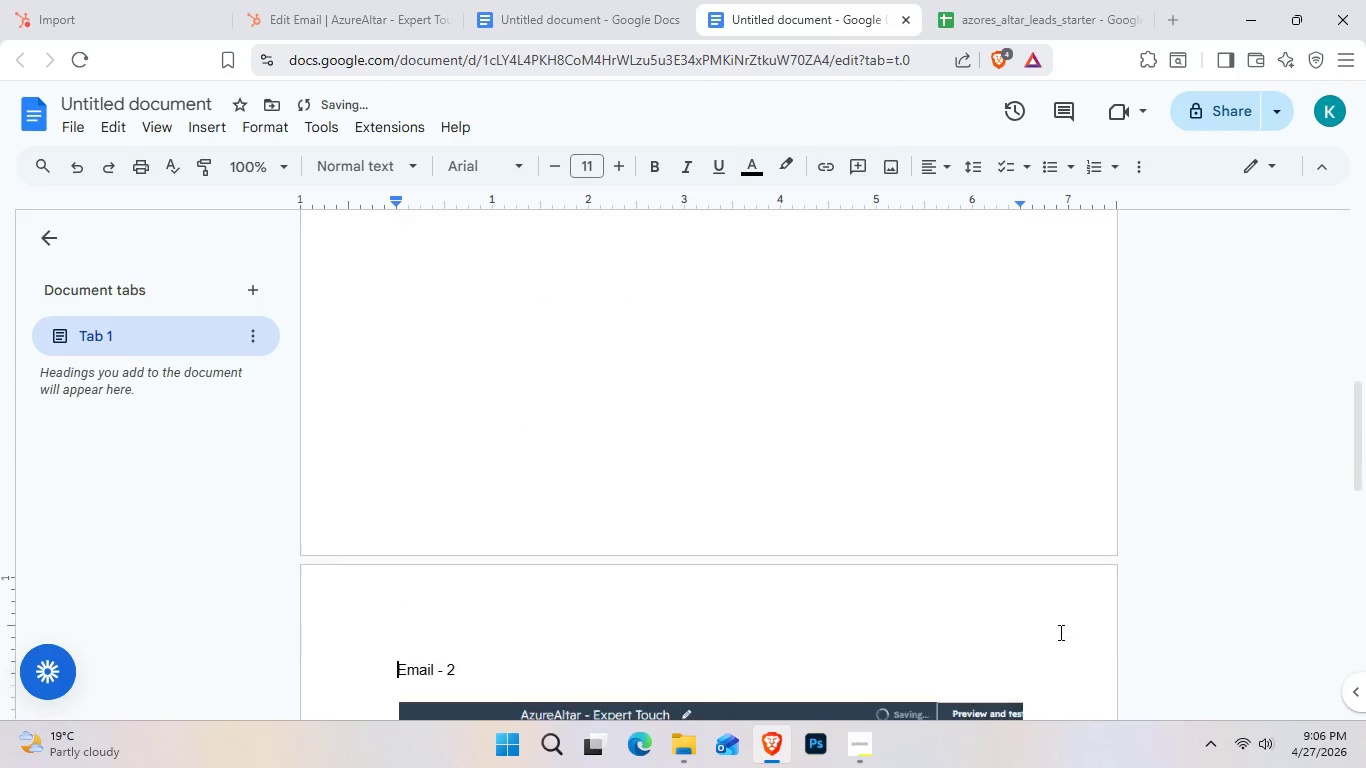 
key(Enter)
 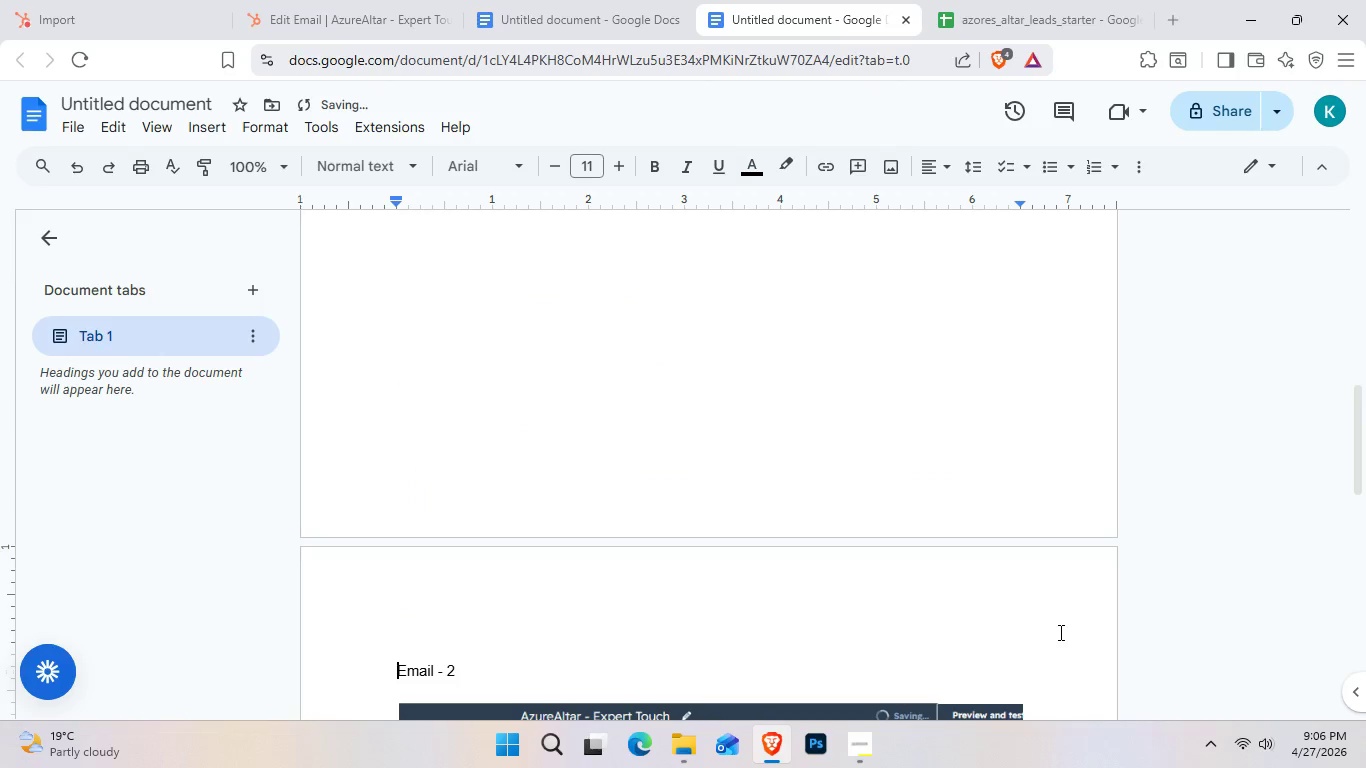 
key(Backspace)
 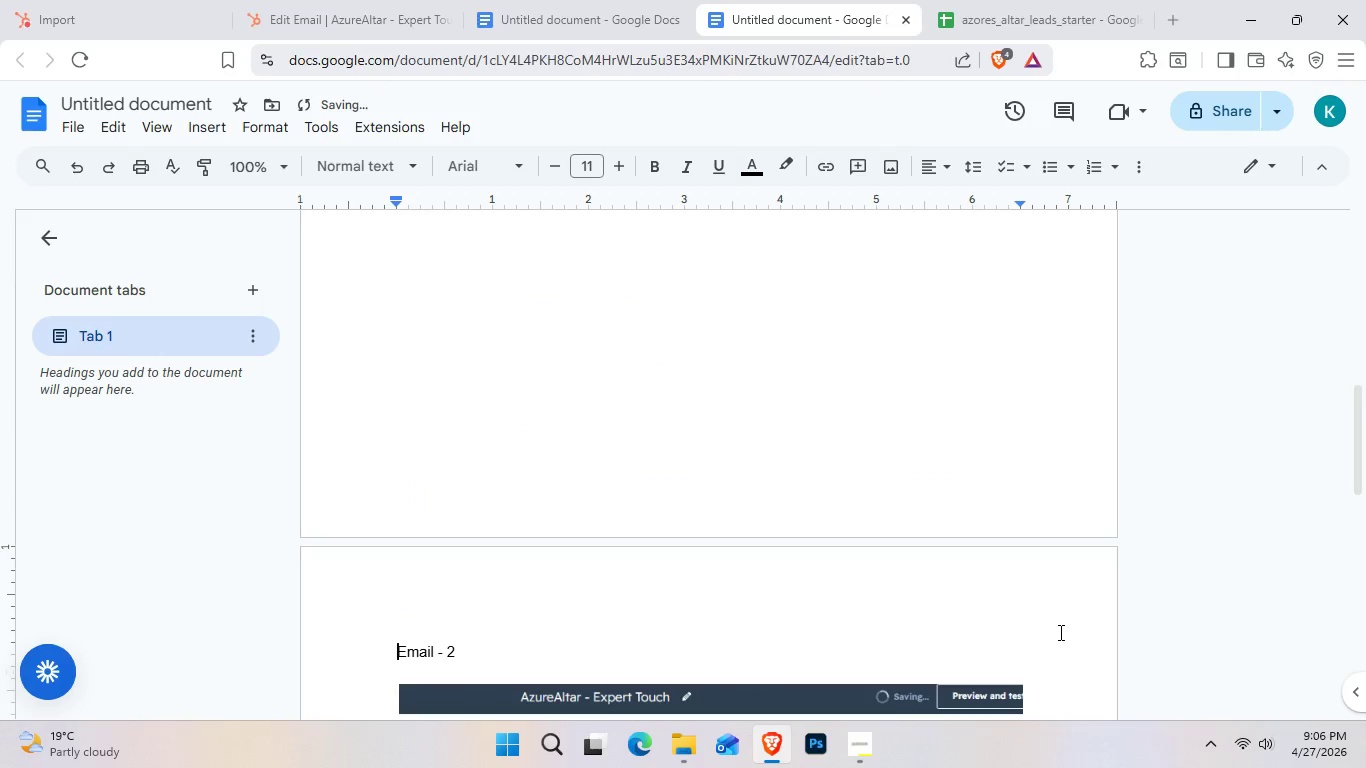 
hold_key(key=ArrowUp, duration=1.5)
 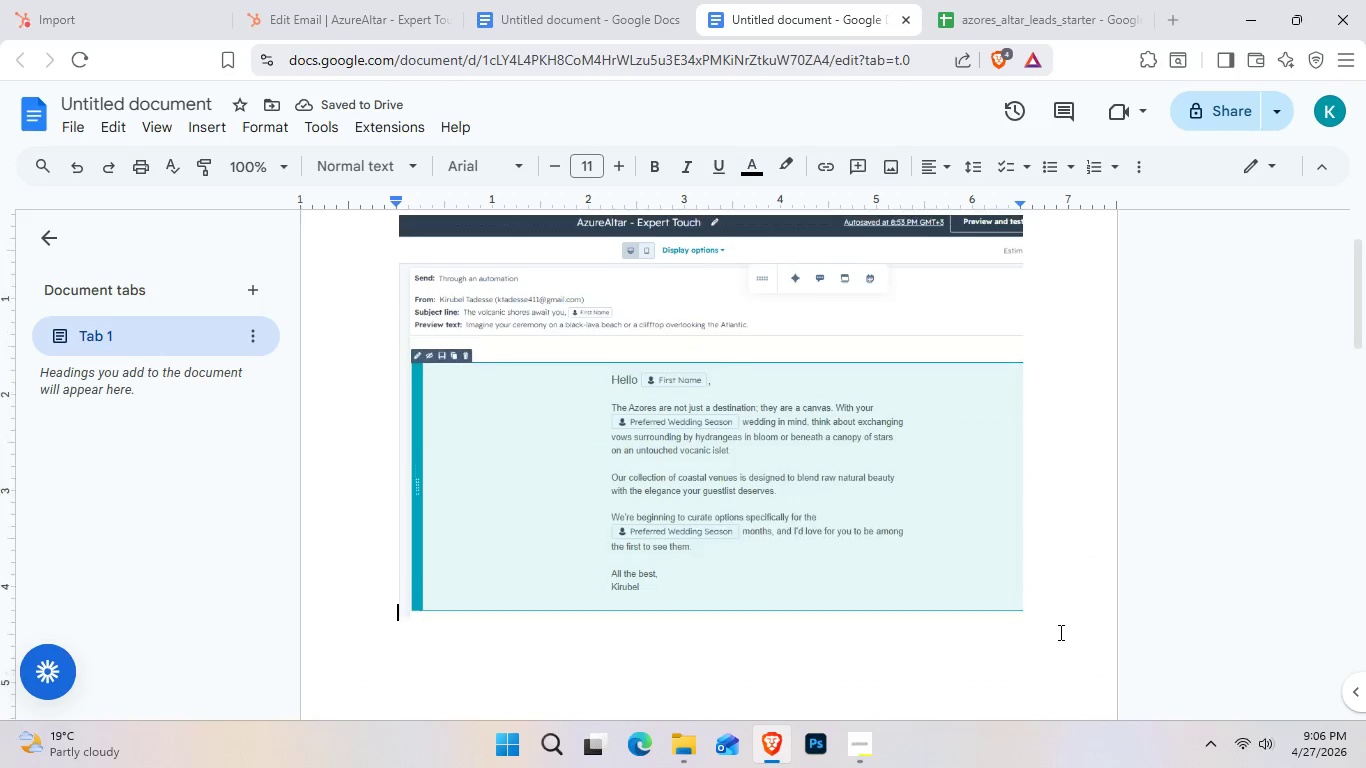 
key(ArrowUp)
 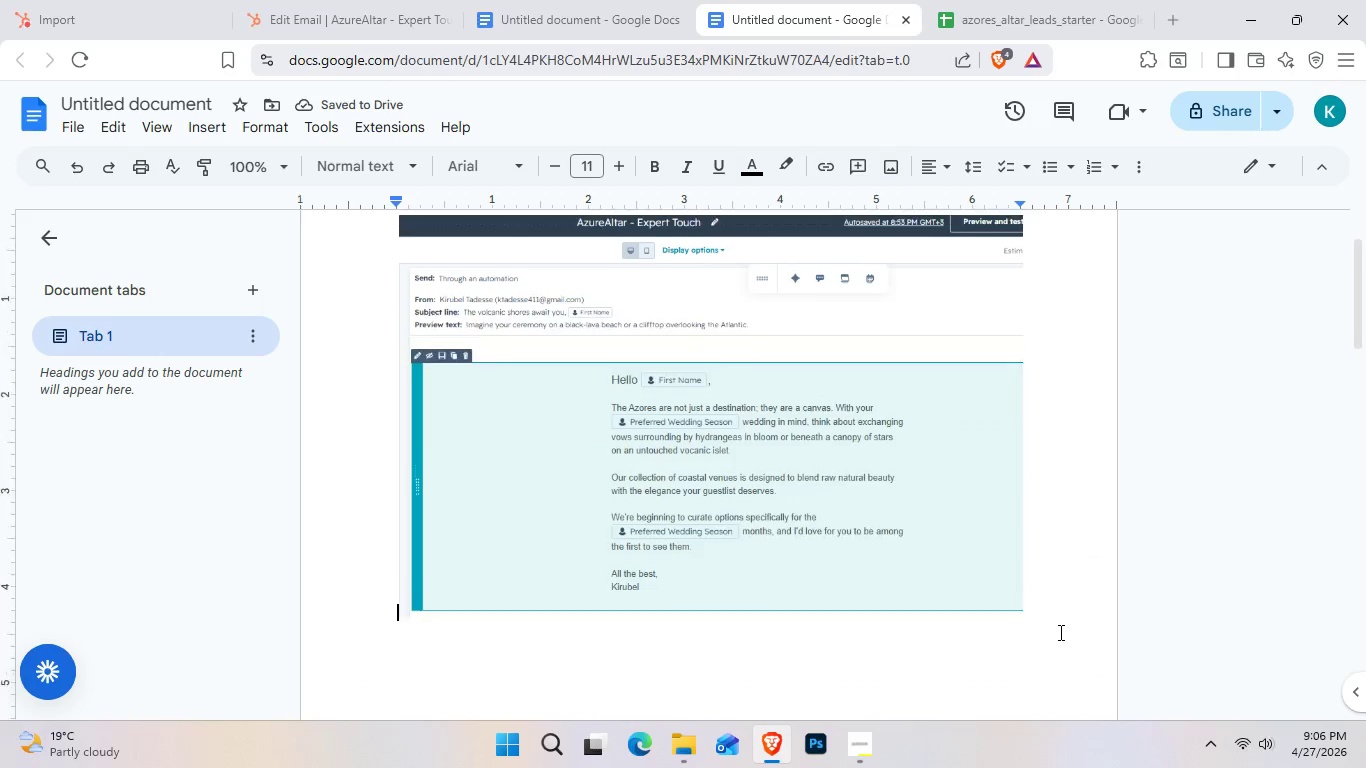 
key(ArrowUp)
 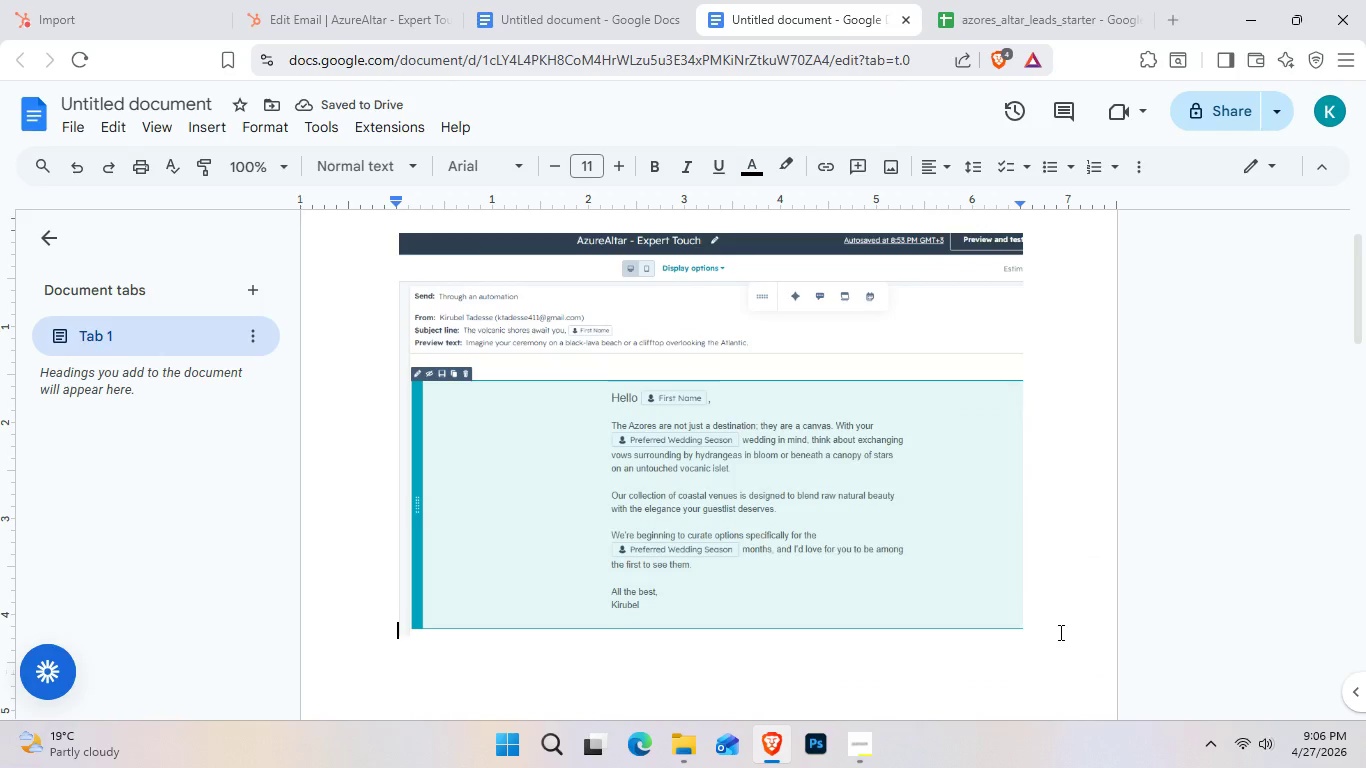 
key(Enter)
 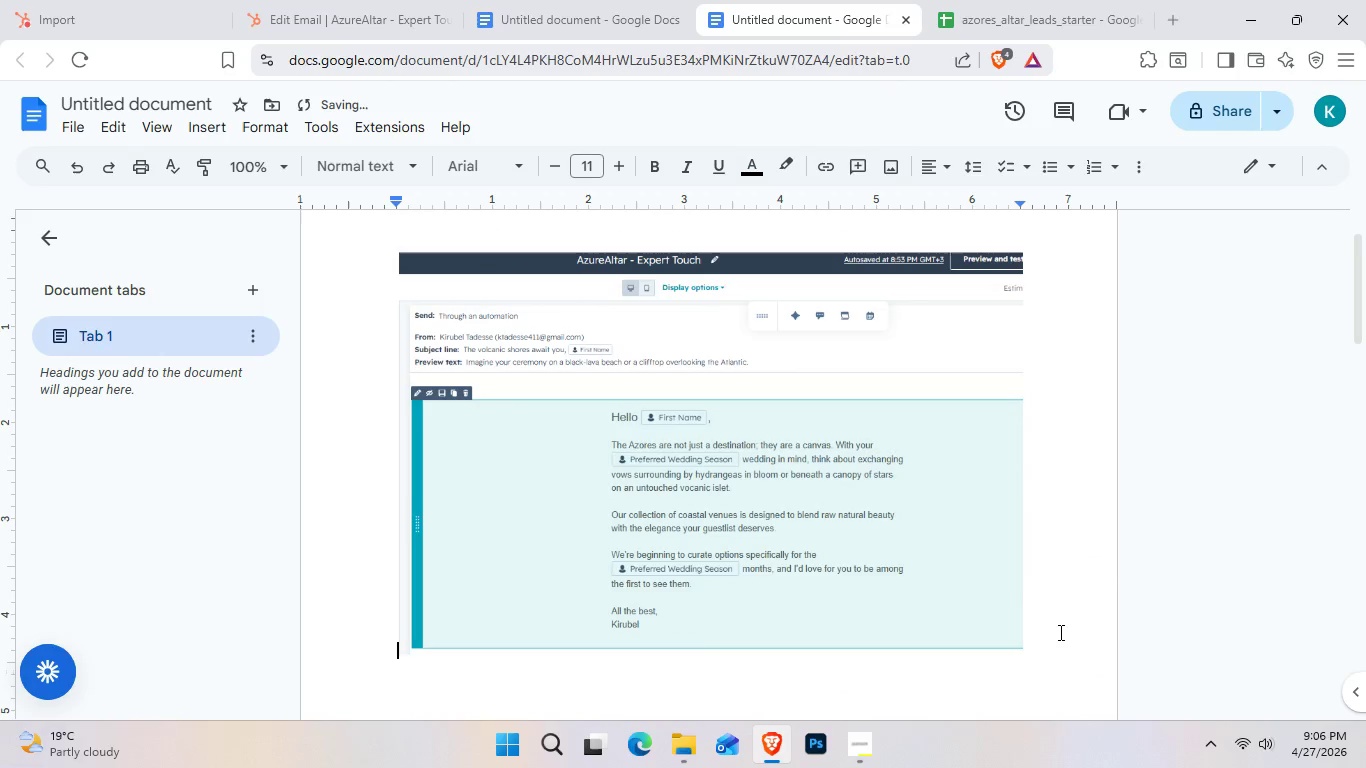 
hold_key(key=ArrowUp, duration=0.47)
 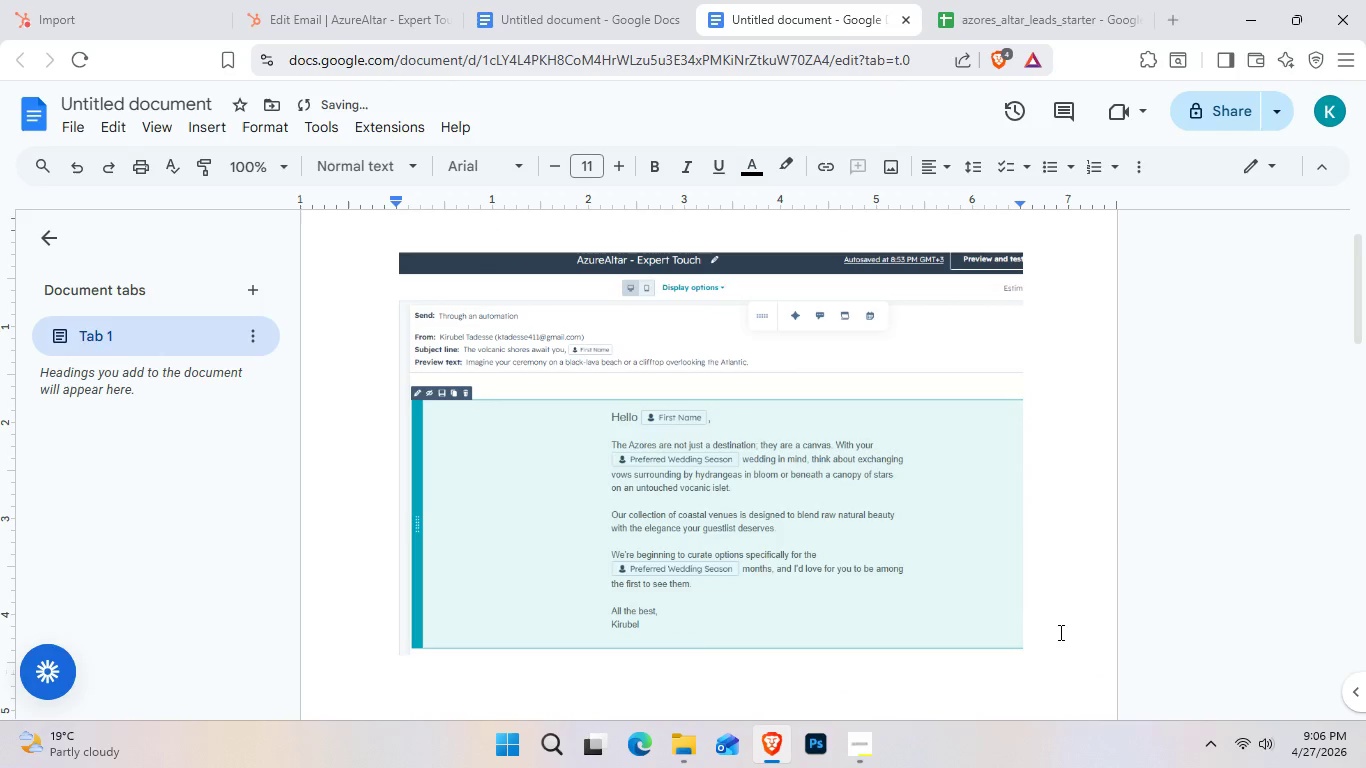 
type(Email - 1)
 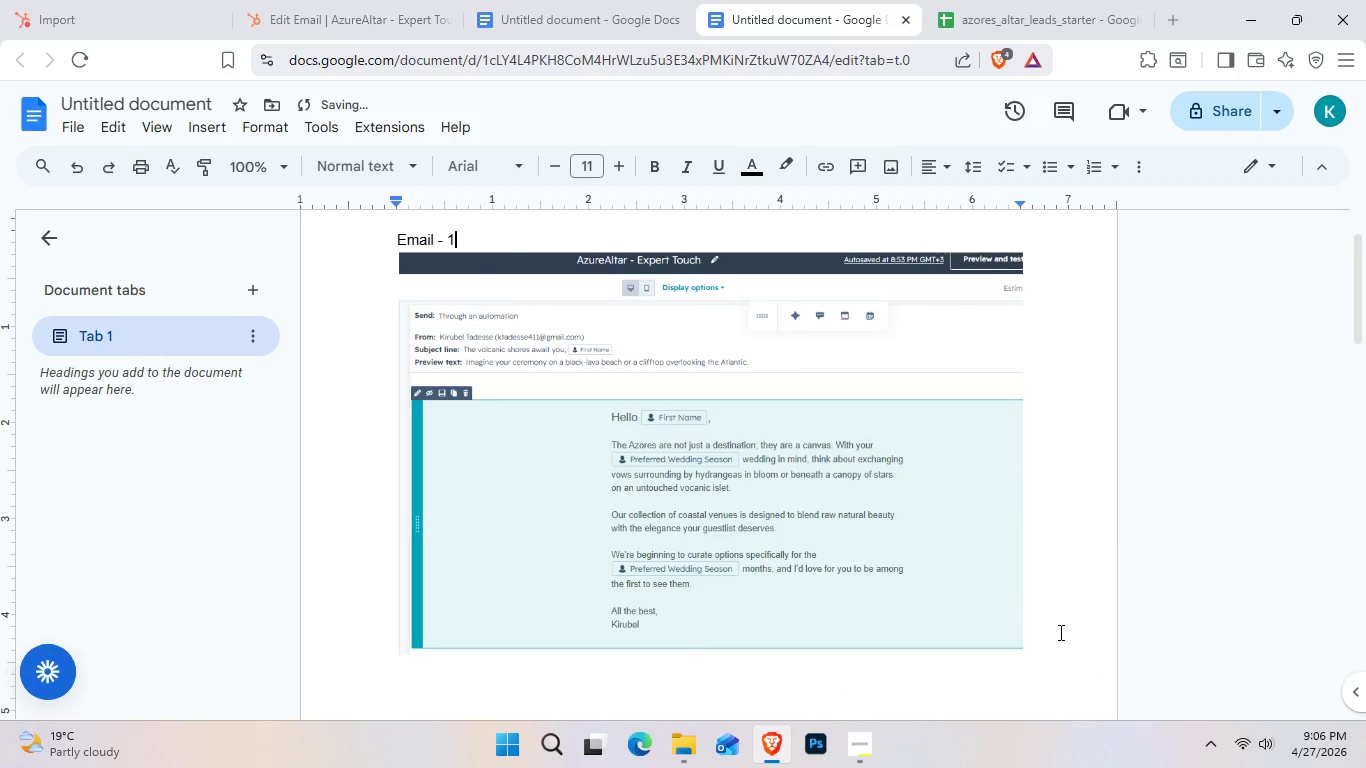 
key(Enter)
 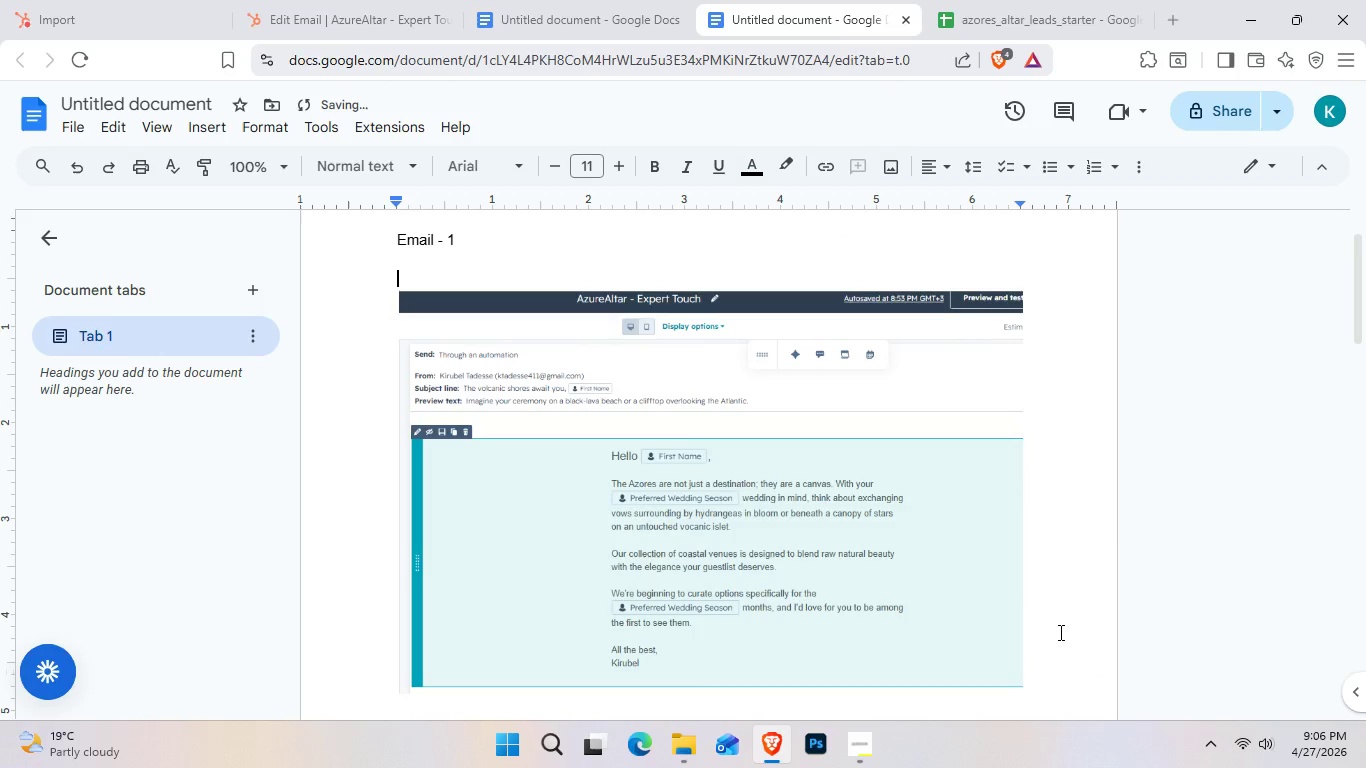 
key(Enter)
 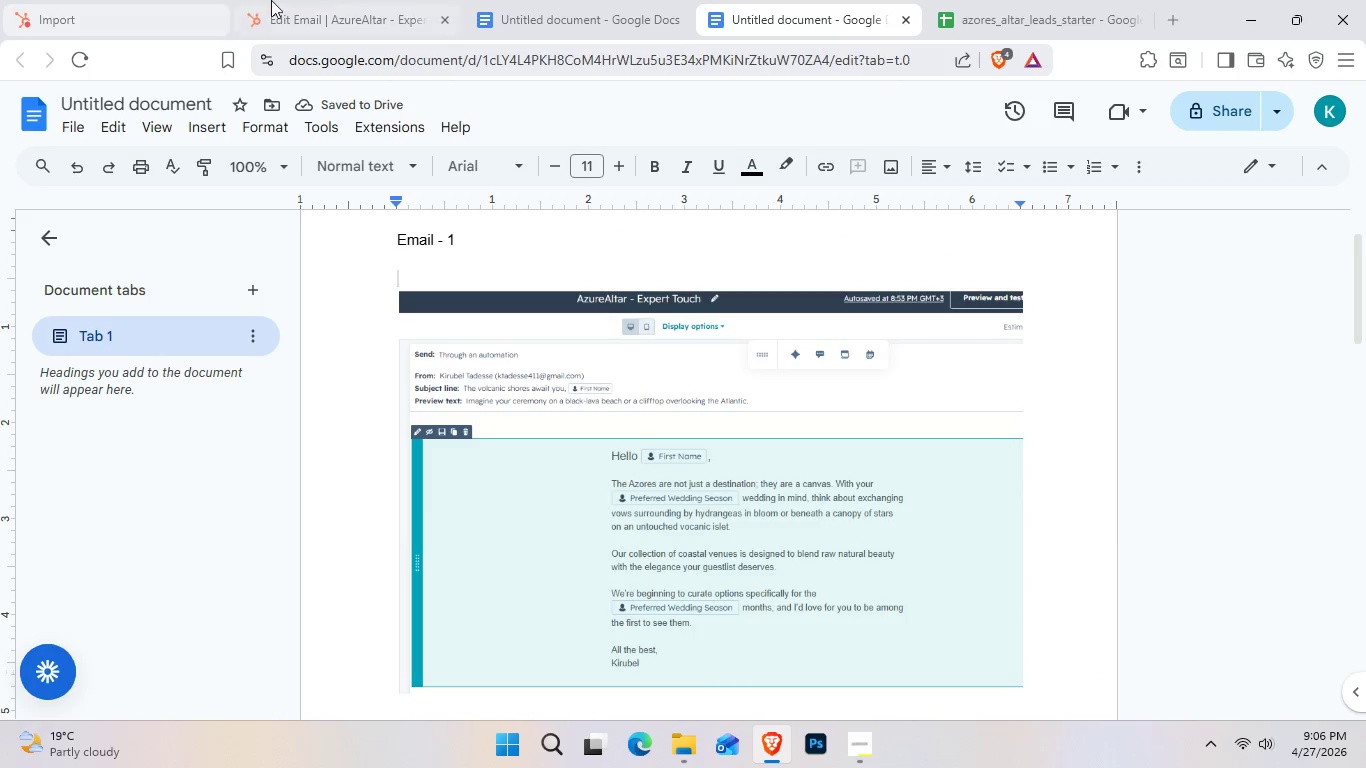 
mouse_move([553, 39])
 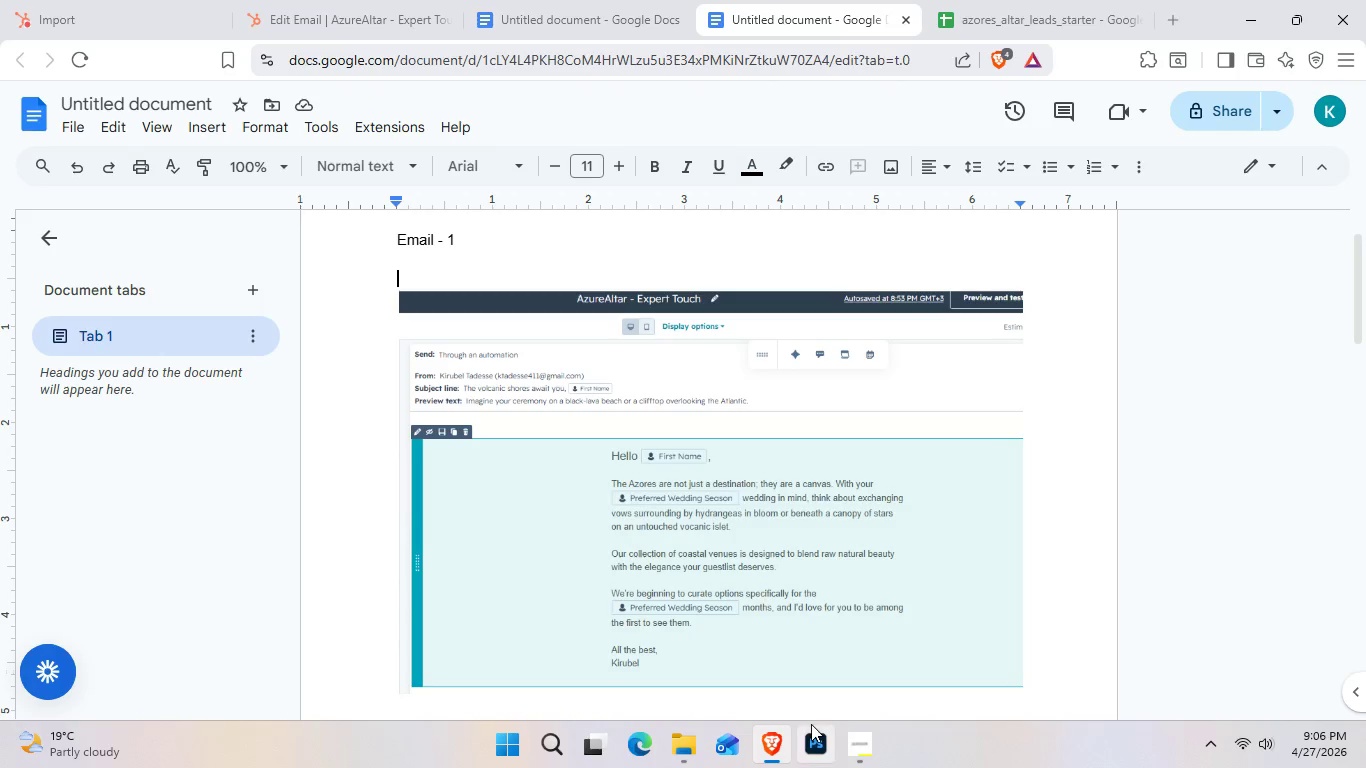 
left_click([881, 756])